 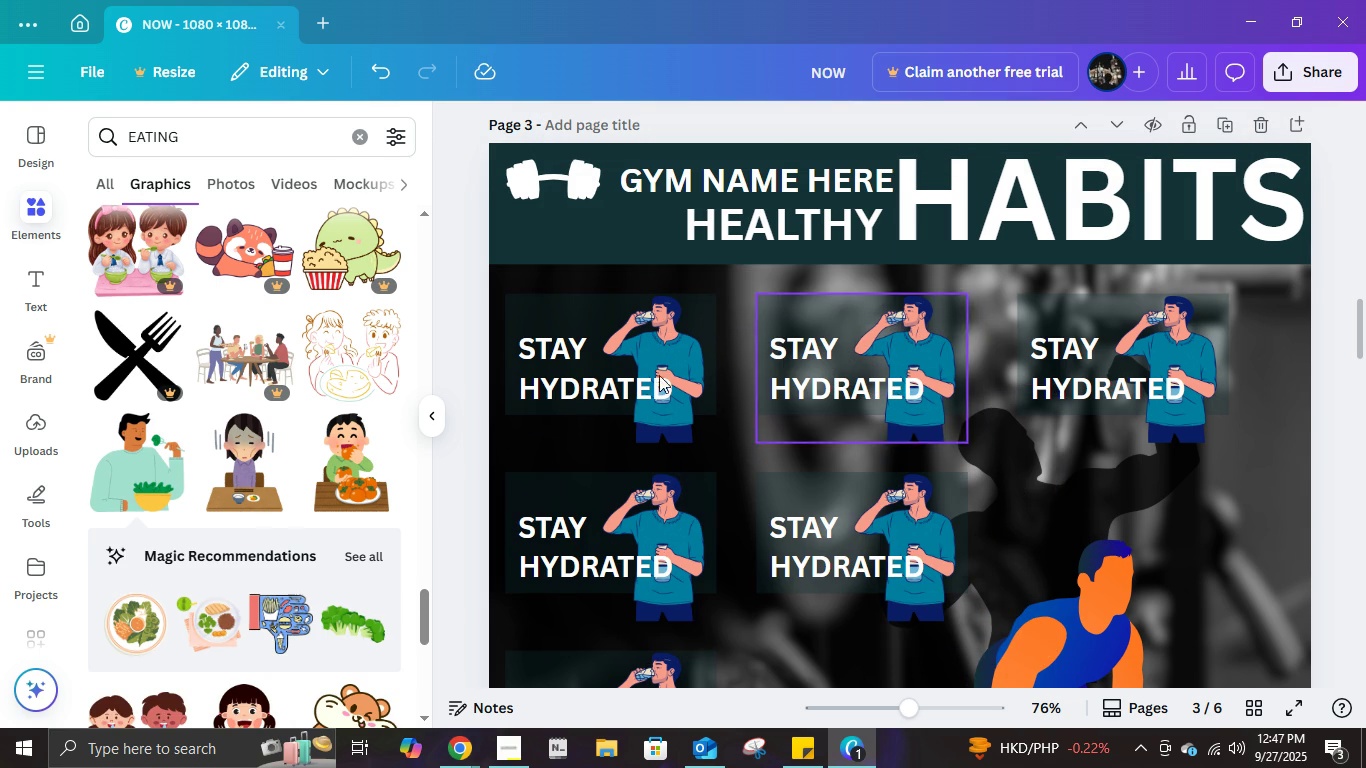 
scroll: coordinate [204, 572], scroll_direction: down, amount: 5.0
 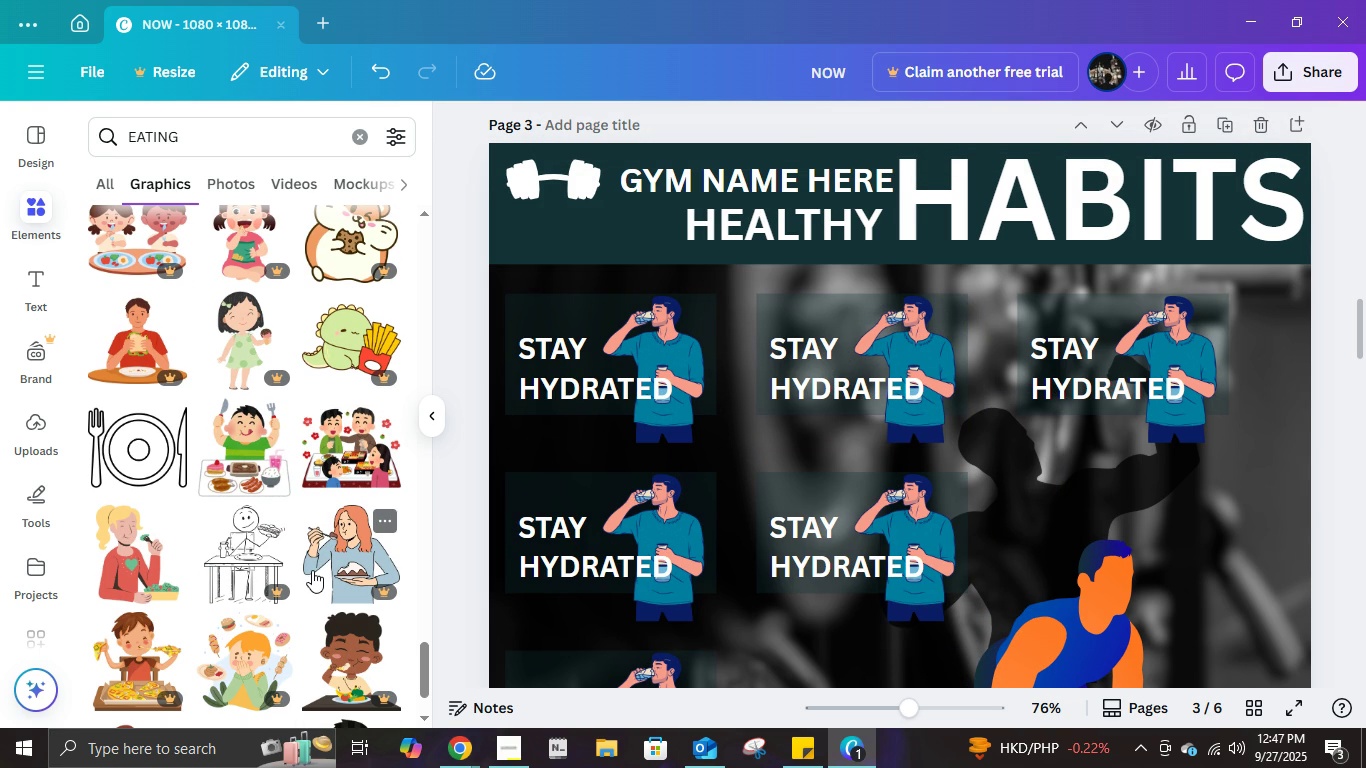 
left_click([242, 135])
 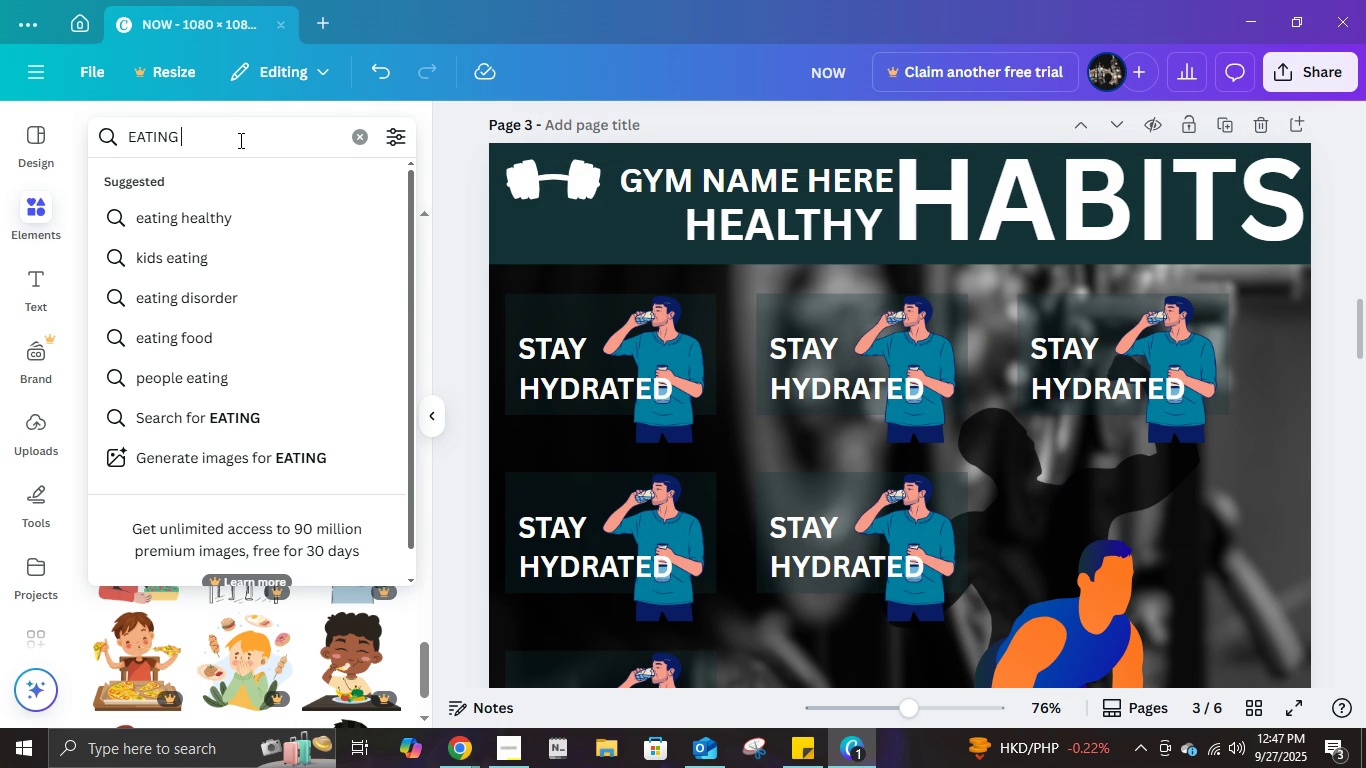 
type( BALANCED MEALS)
 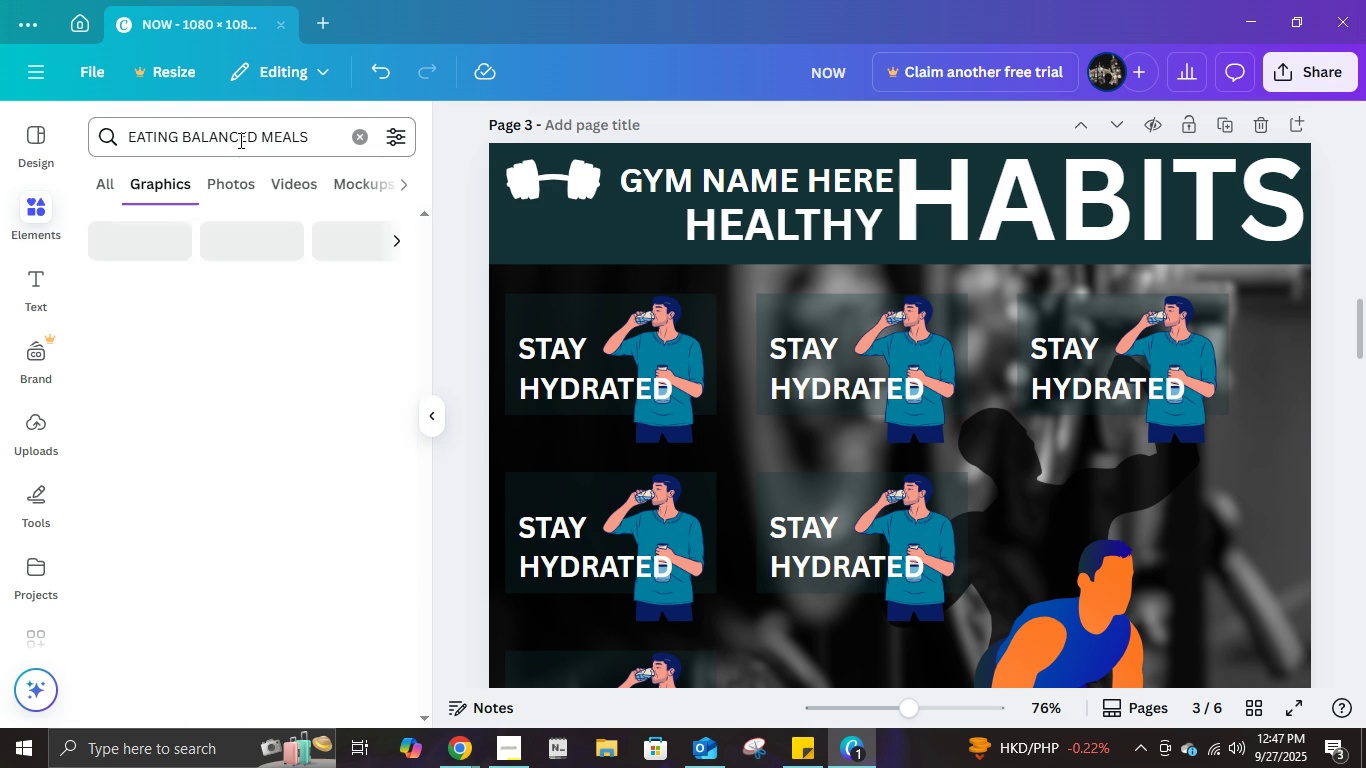 
key(Enter)
 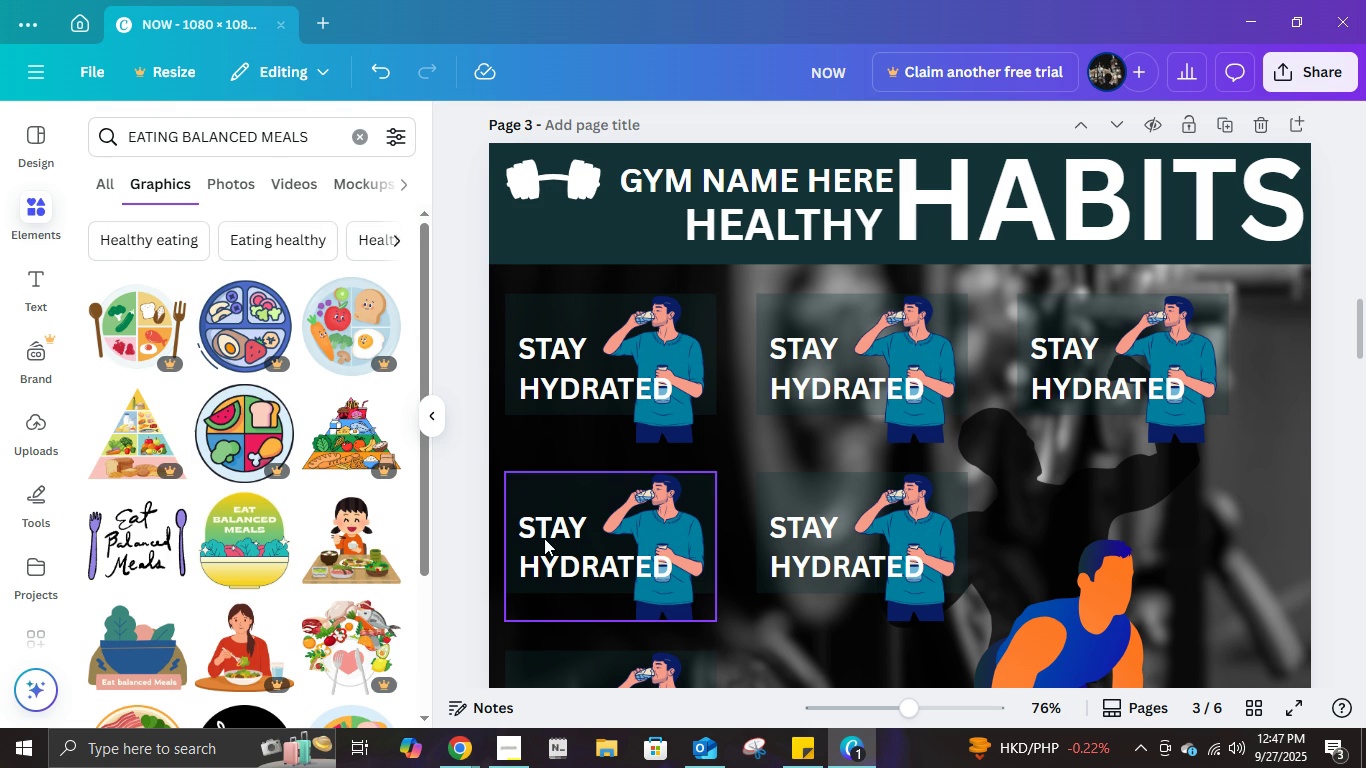 
double_click([559, 532])
 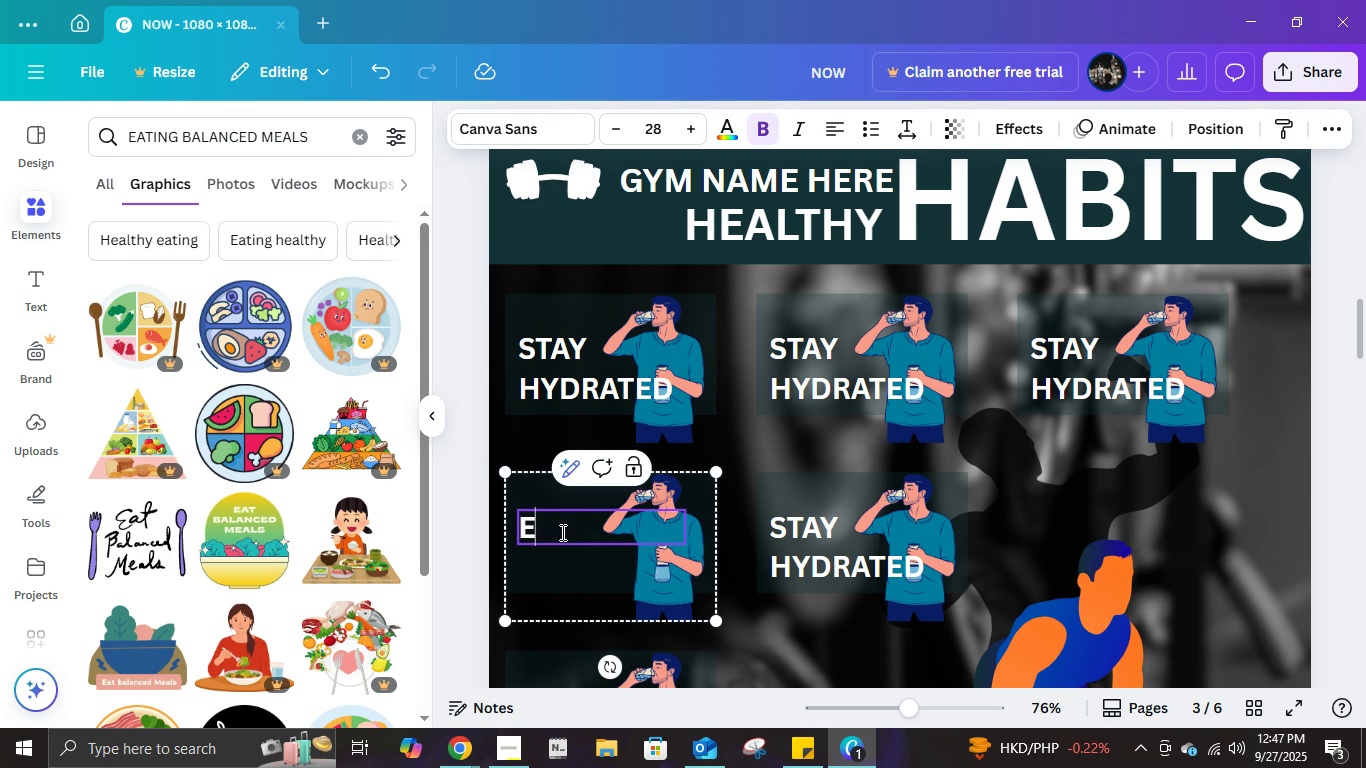 
type(EAT)
 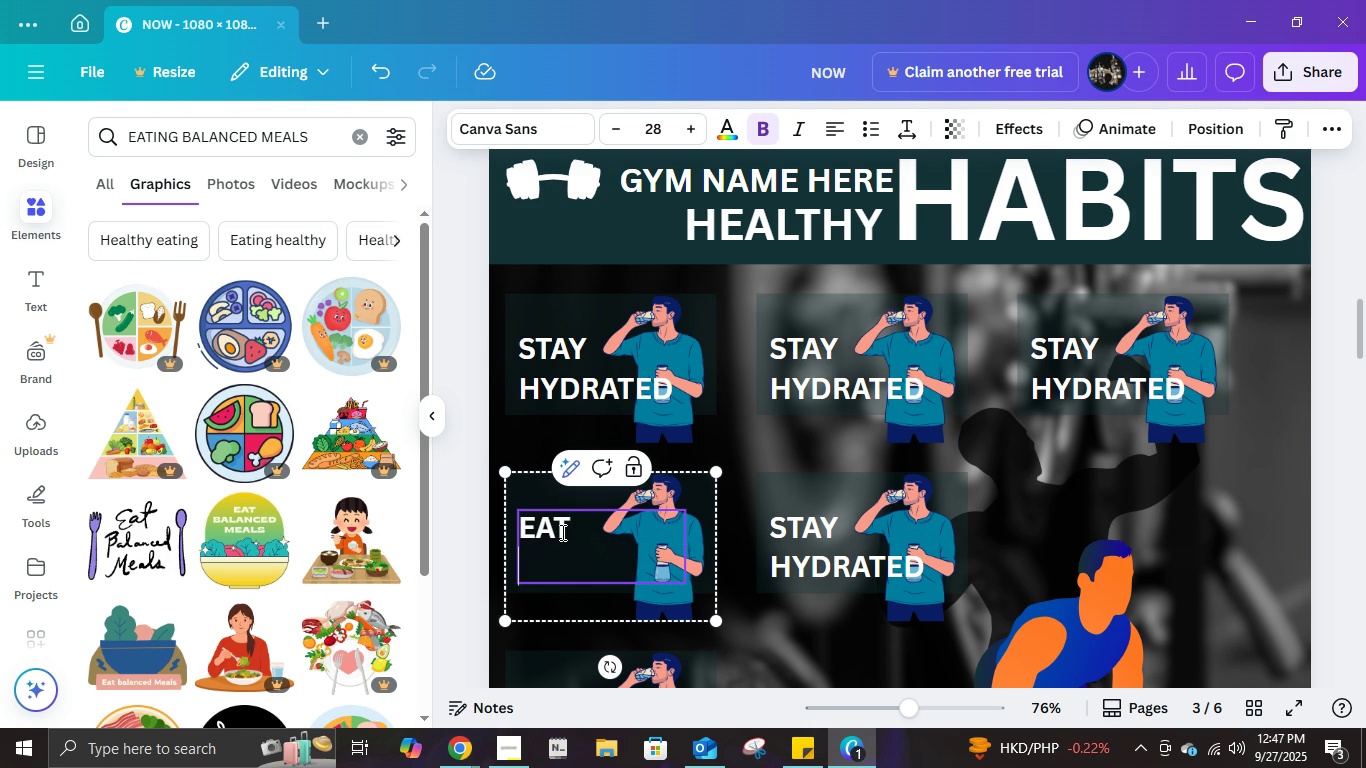 
key(Enter)
 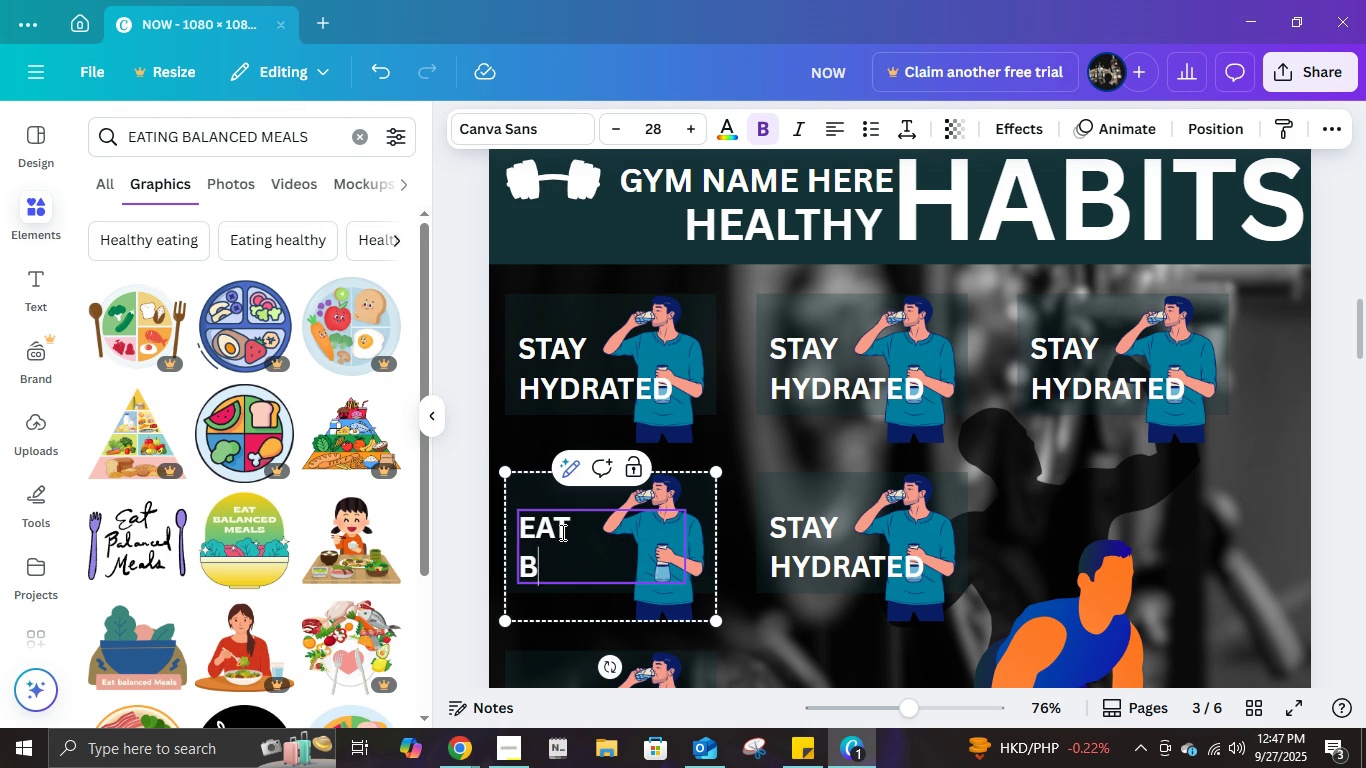 
type(BALANCE)
 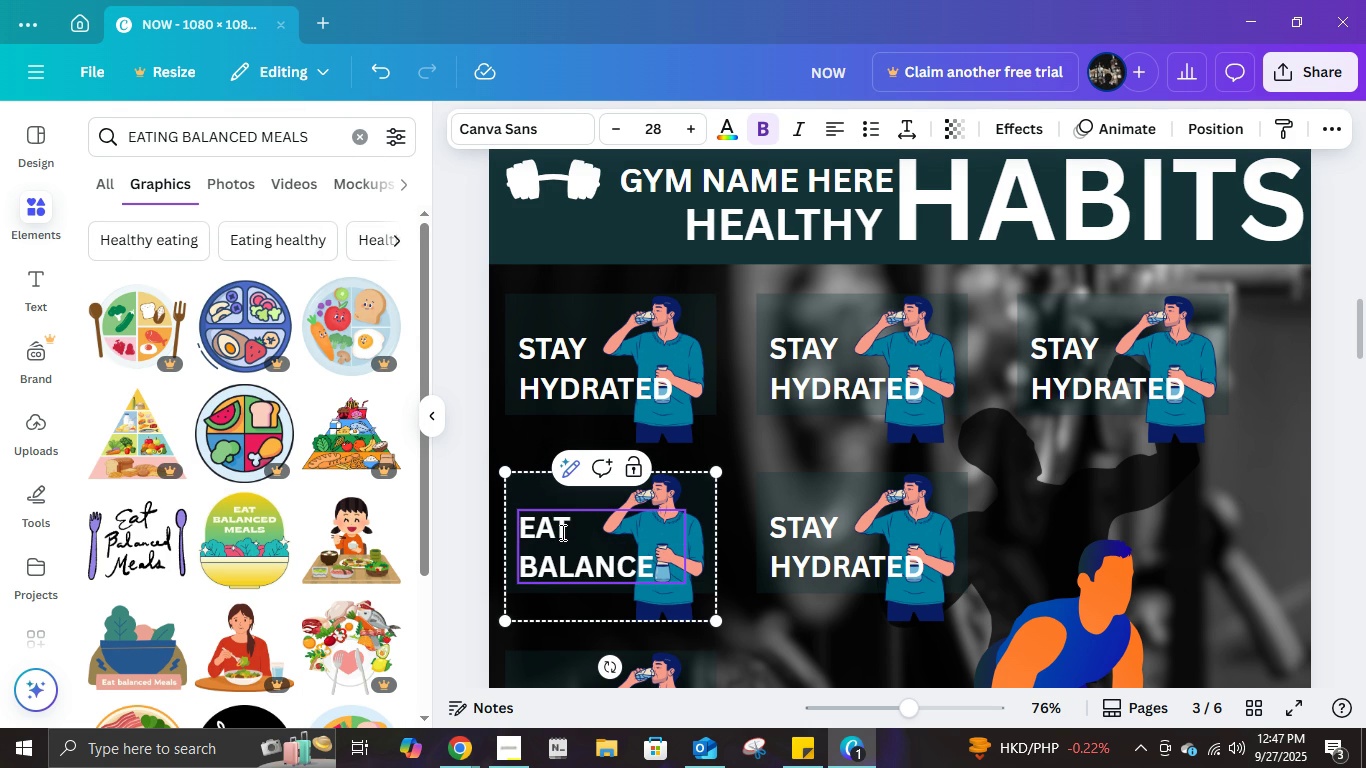 
key(Enter)
 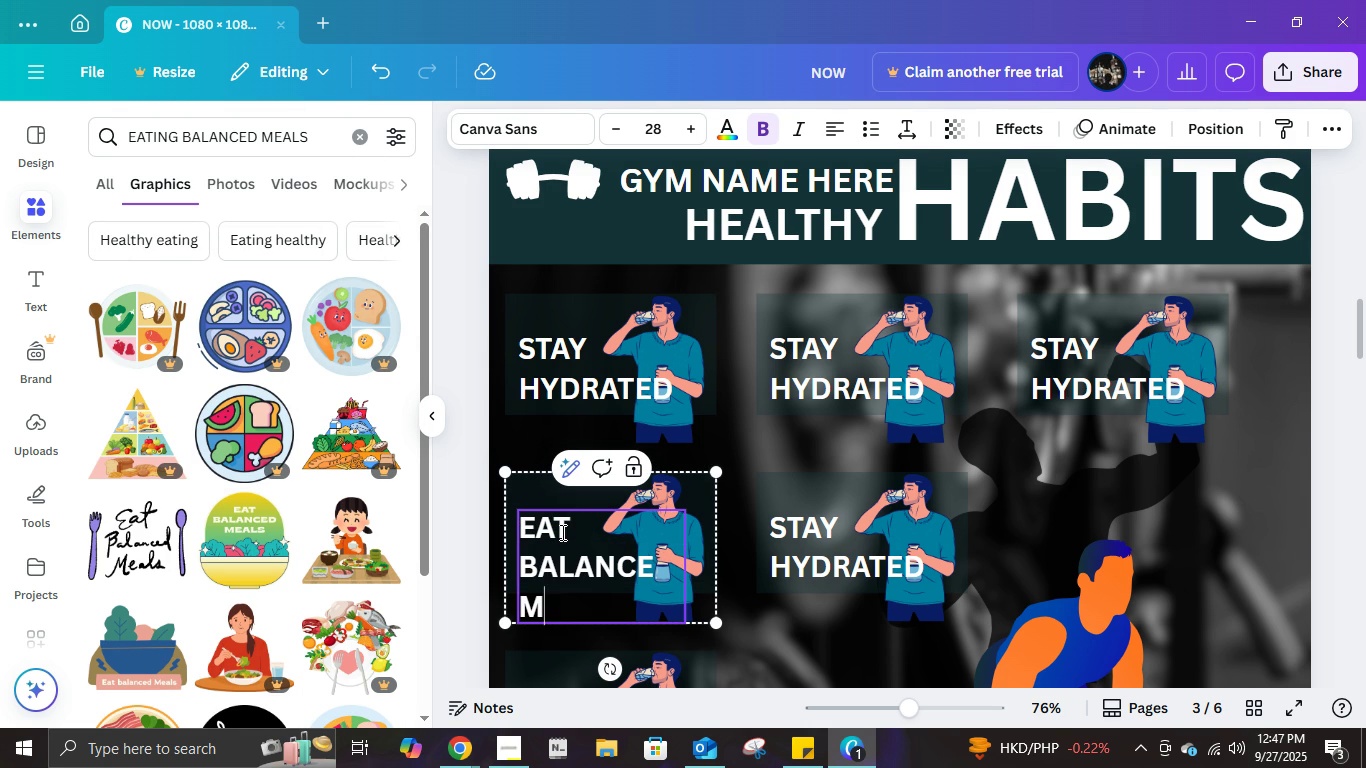 
type(MEALS)
 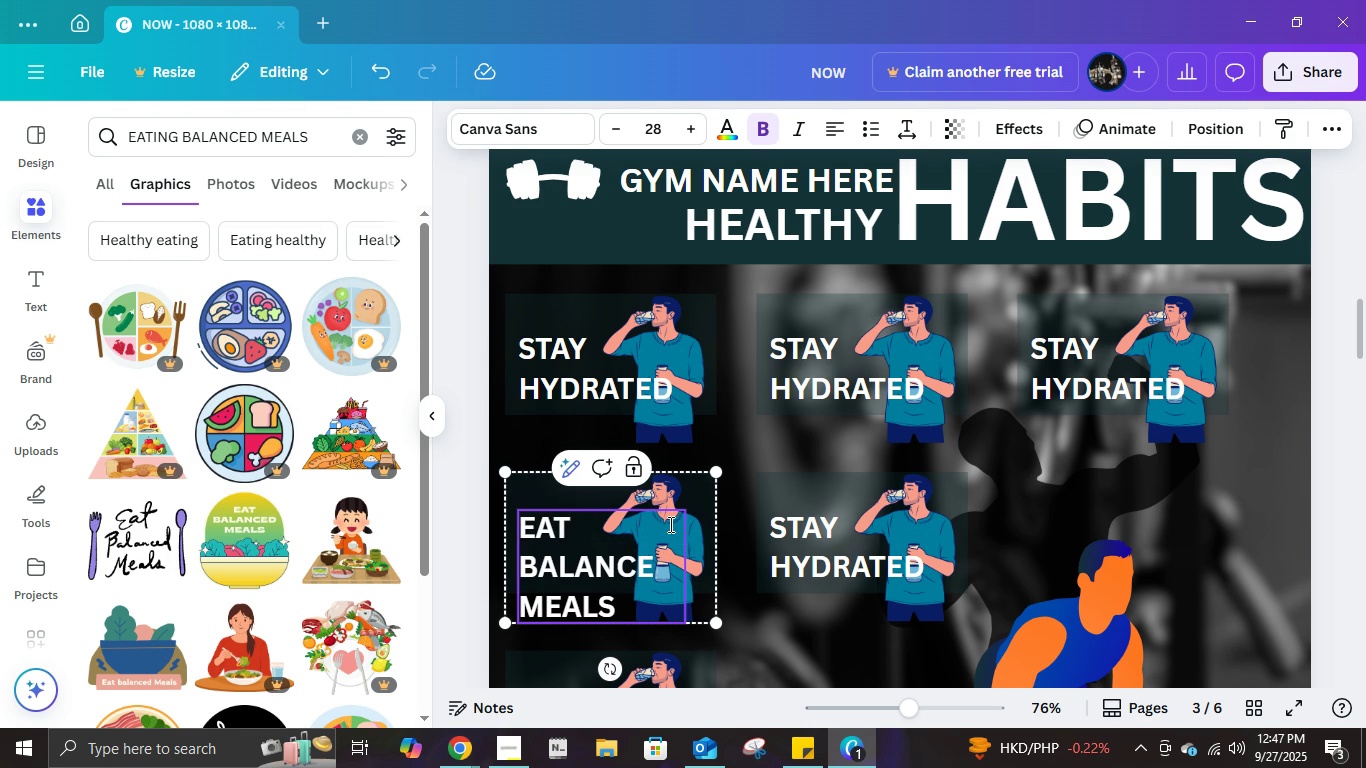 
left_click([731, 537])
 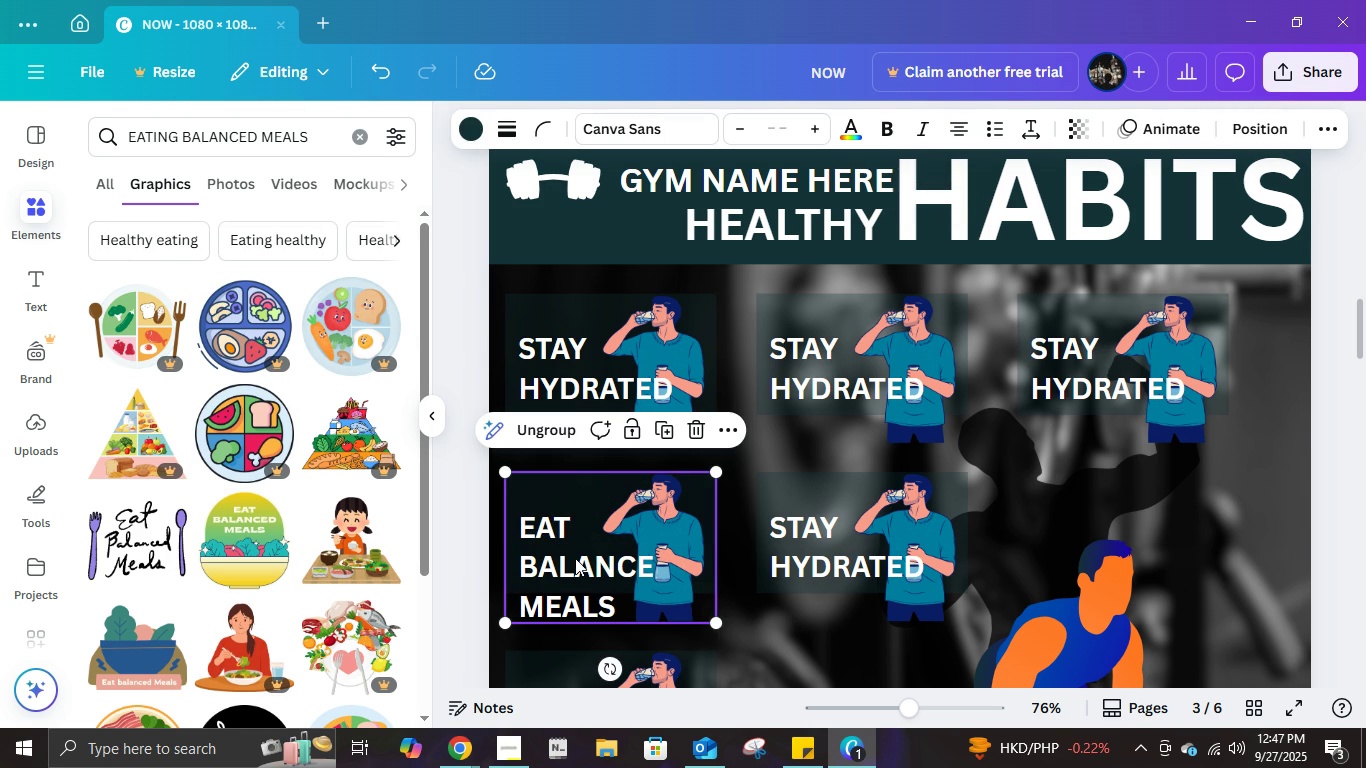 
left_click([575, 558])
 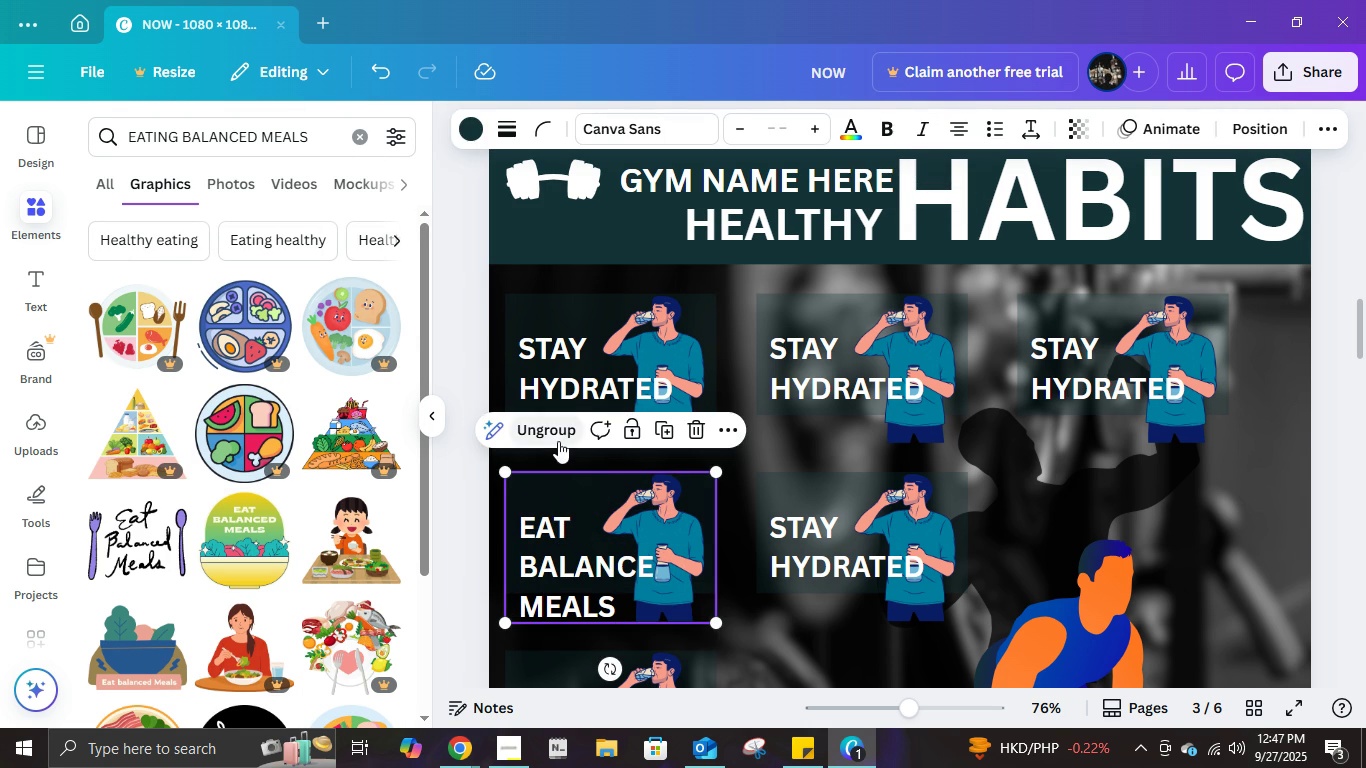 
left_click([556, 438])
 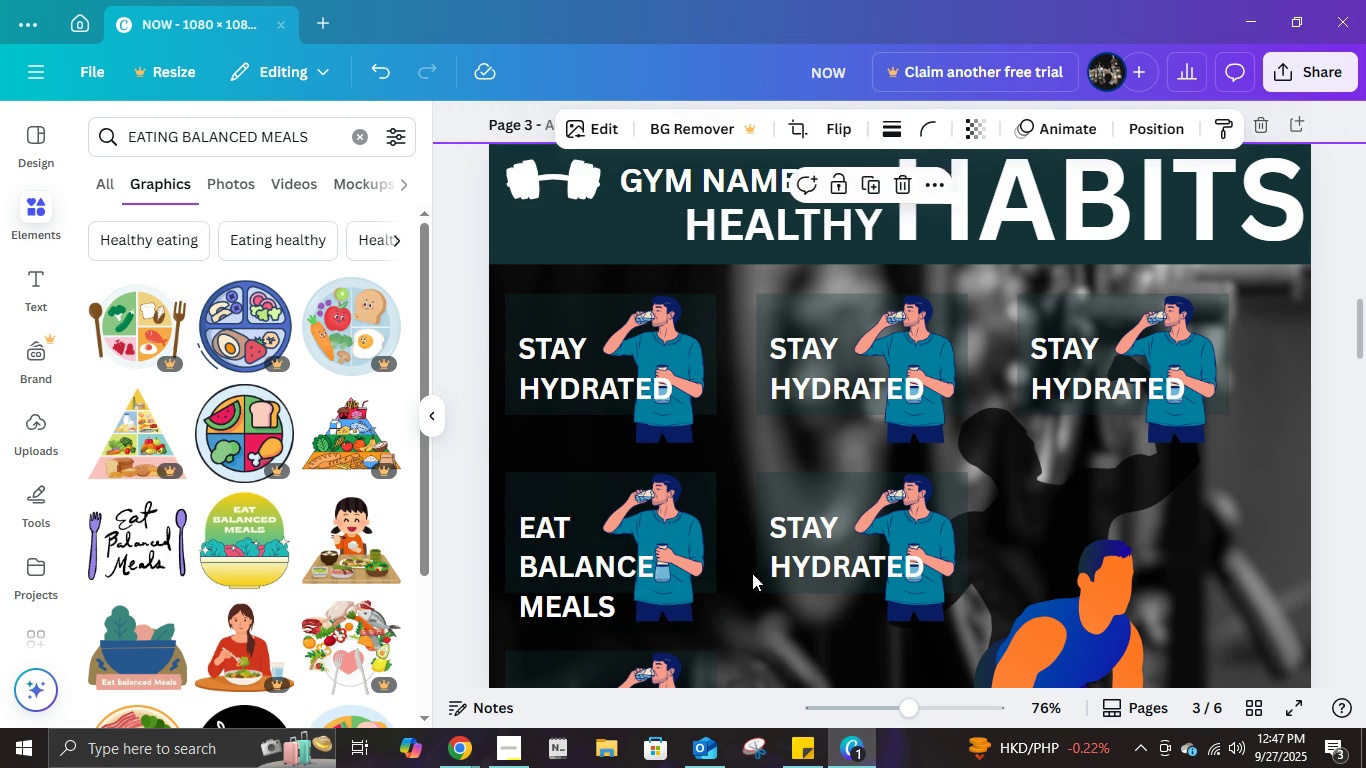 
left_click([752, 573])
 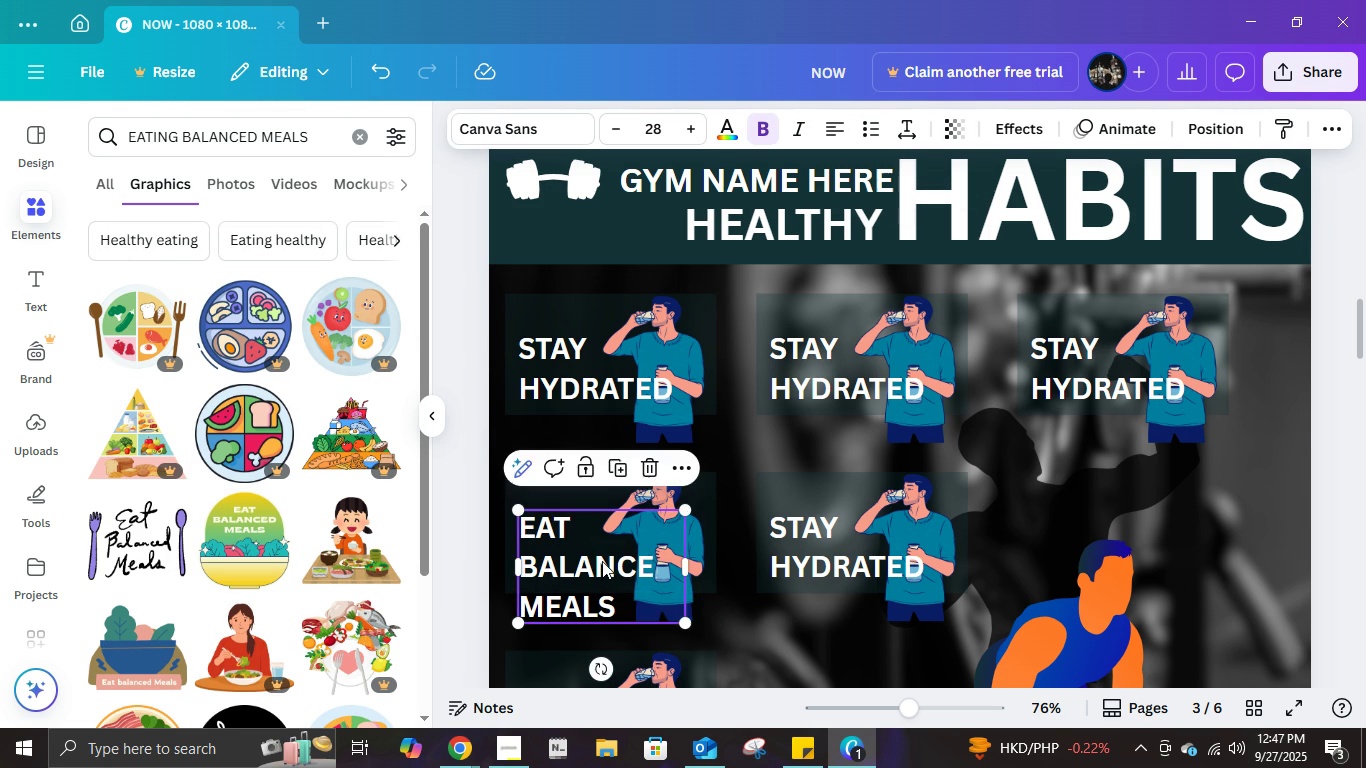 
left_click([602, 561])